 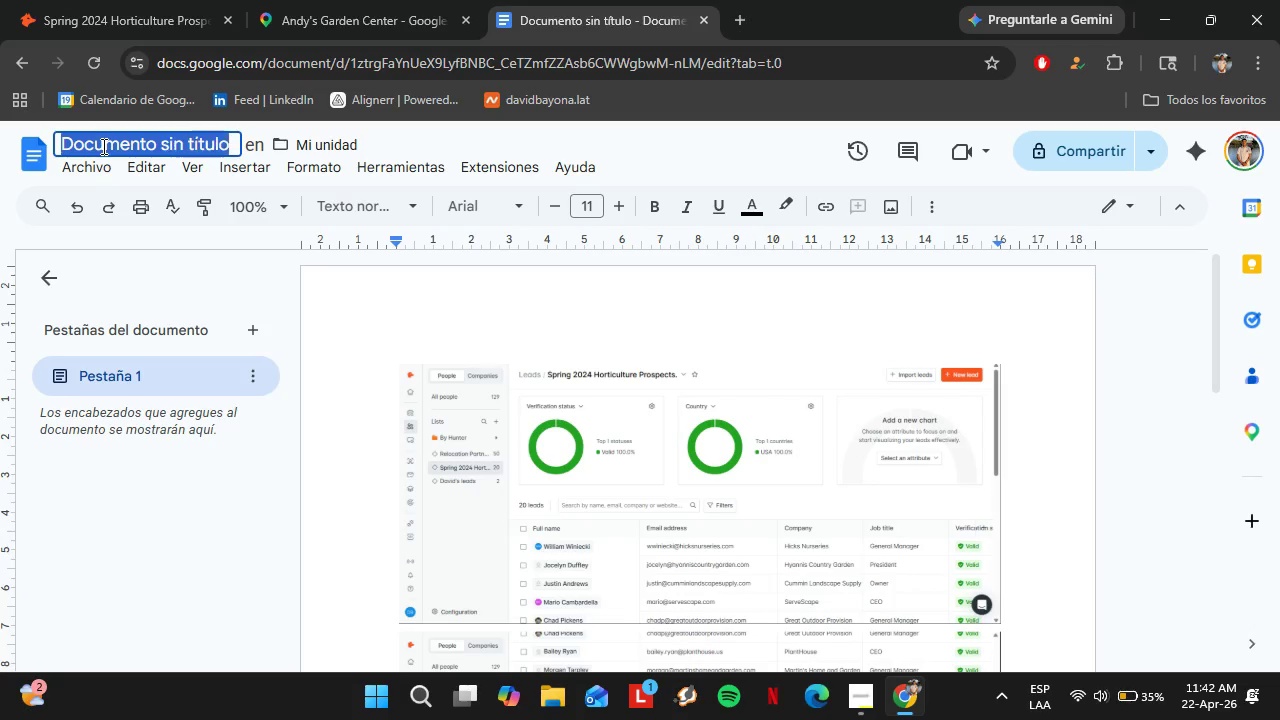 
triple_click([102, 146])
 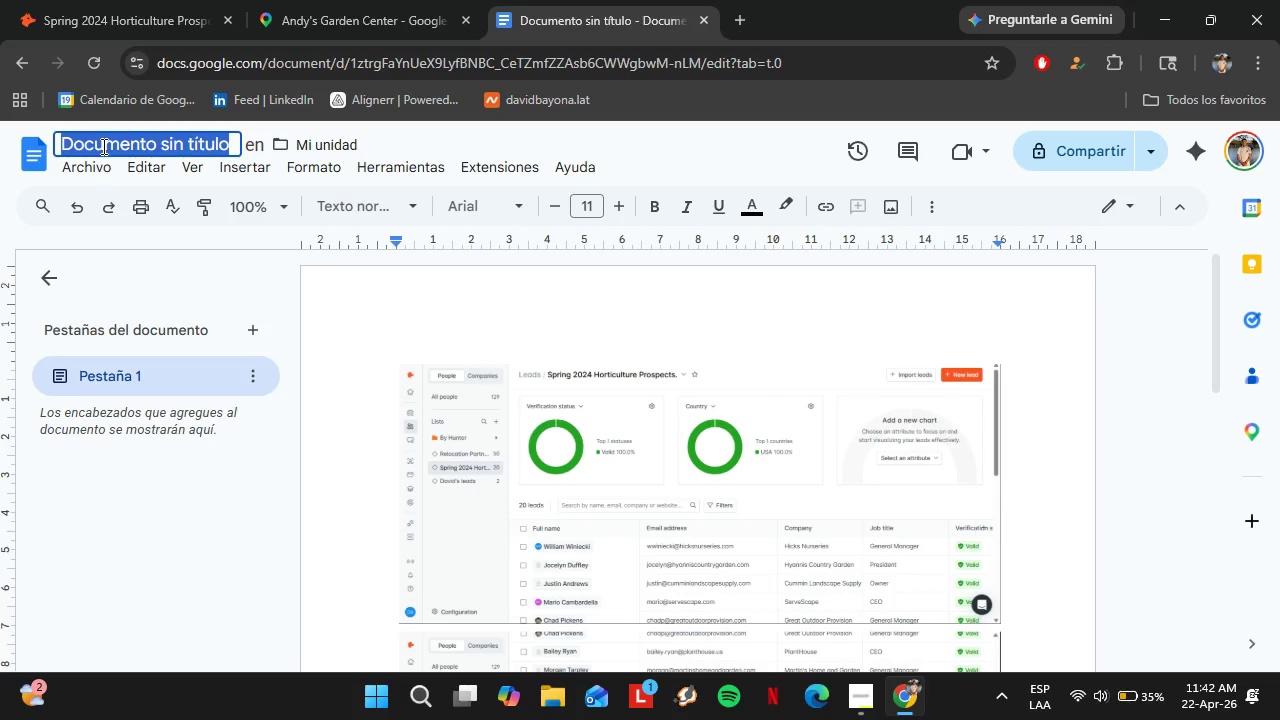 
key(Control+V)
 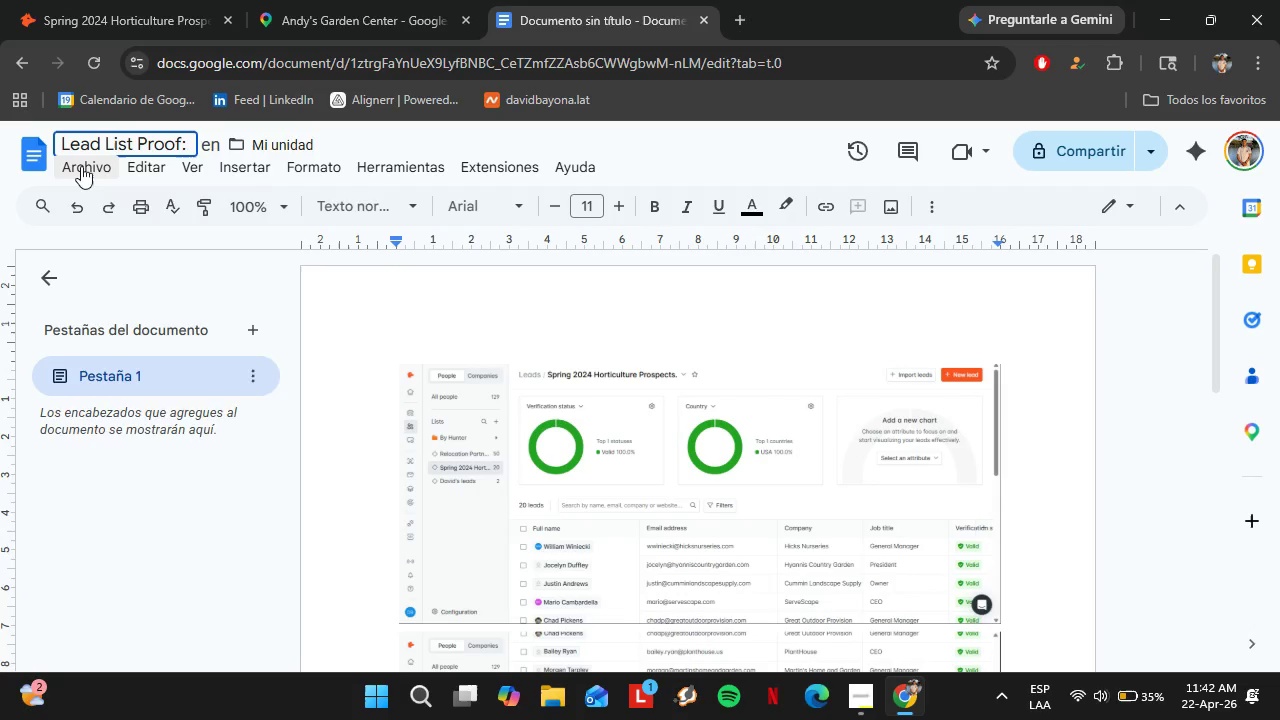 
left_click([81, 165])
 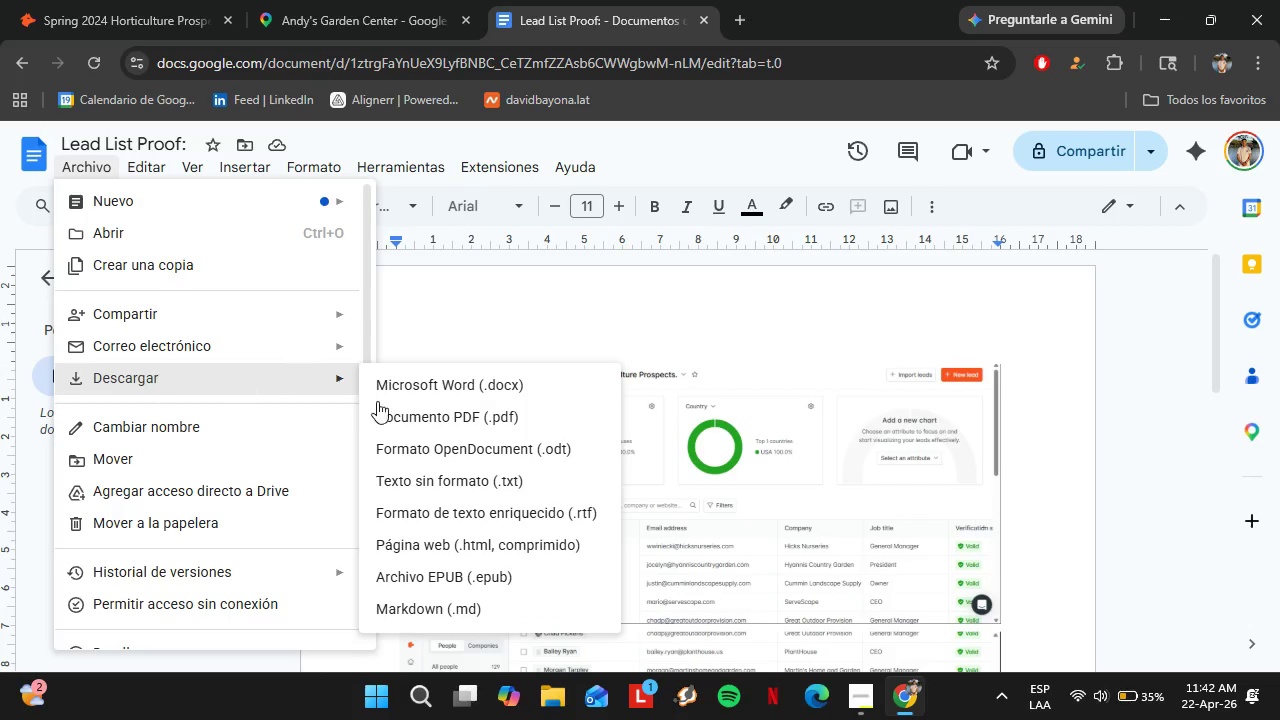 
left_click([453, 421])
 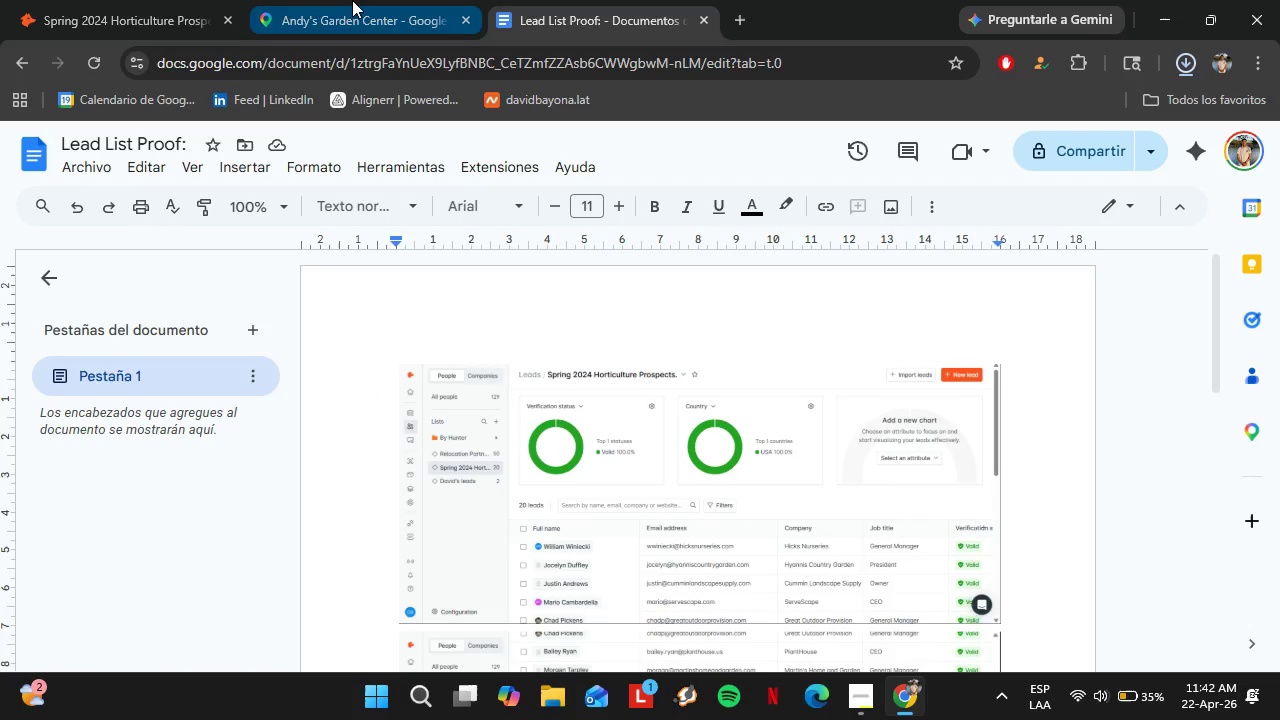 
left_click([147, 0])
 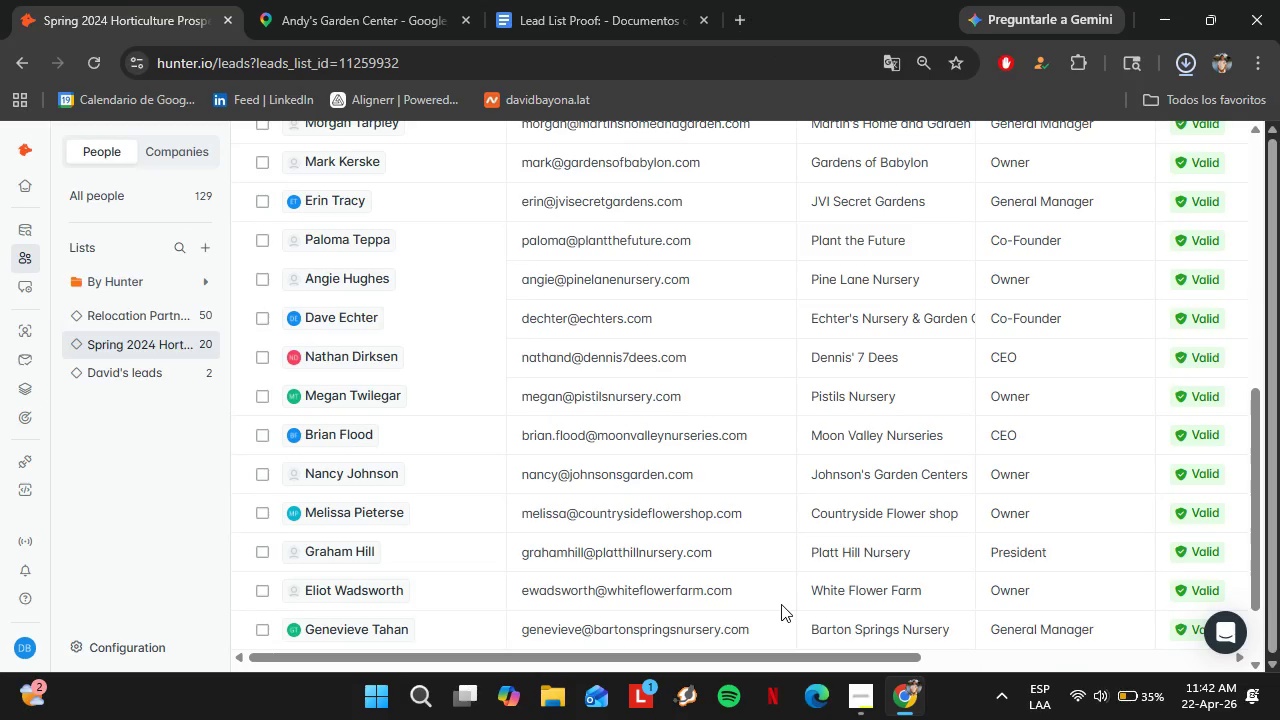 
left_click([874, 692])
 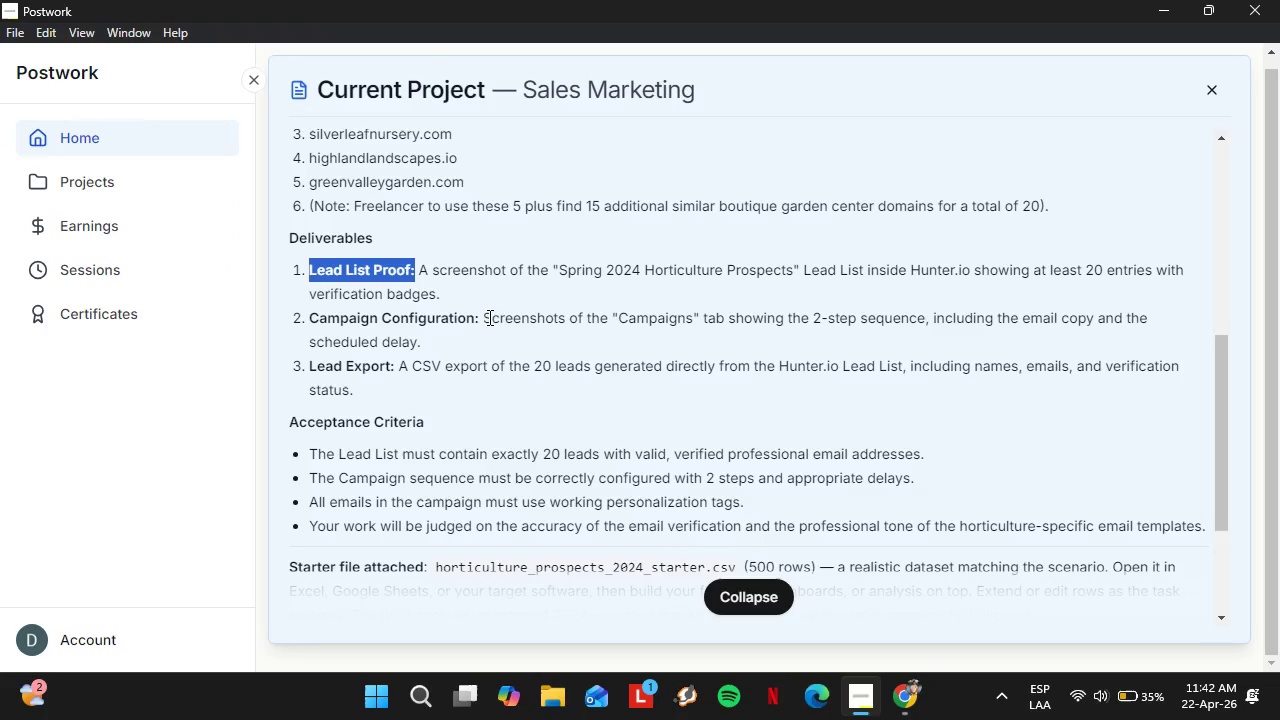 
left_click([501, 319])